 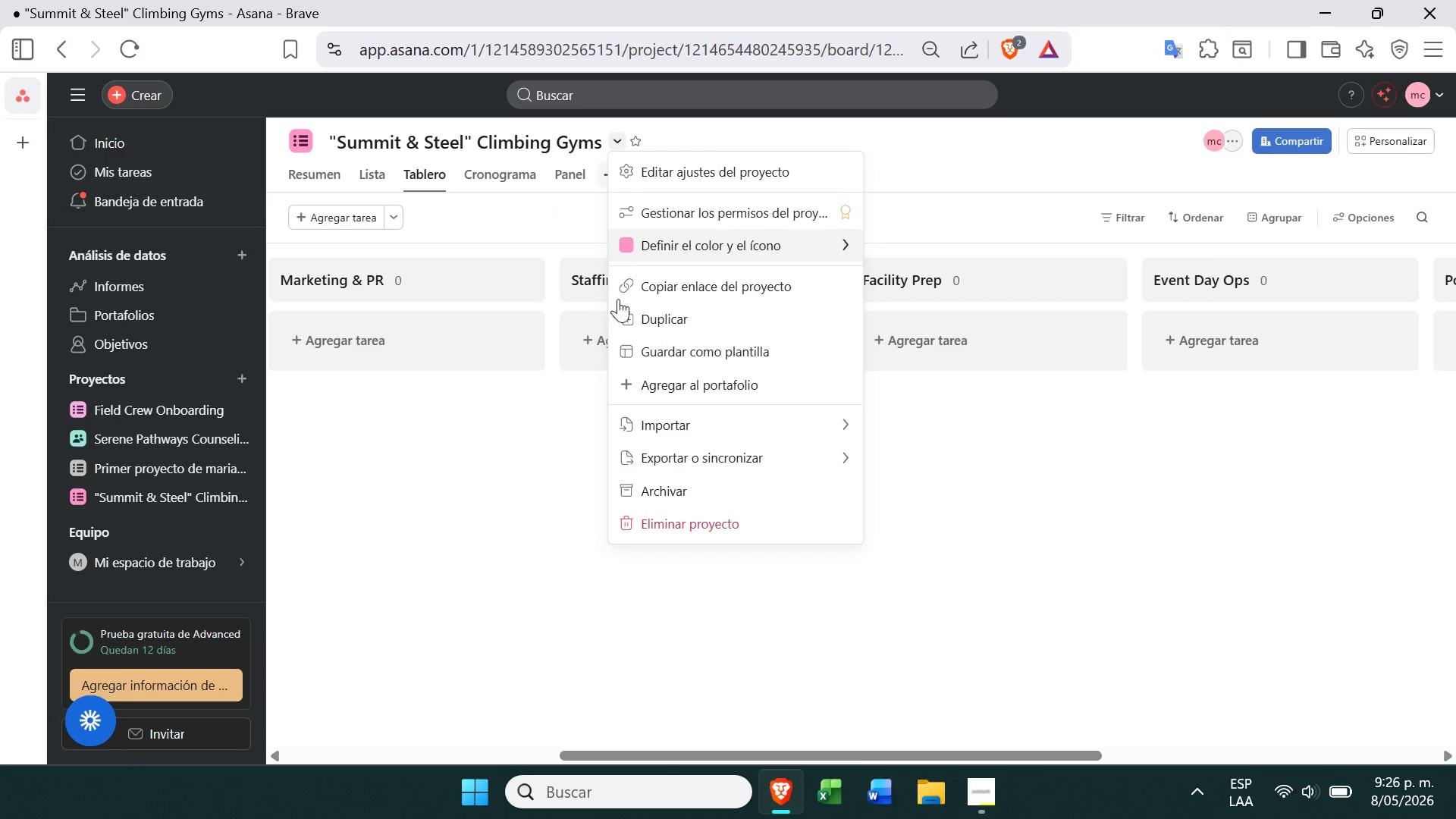 
left_click([899, 456])
 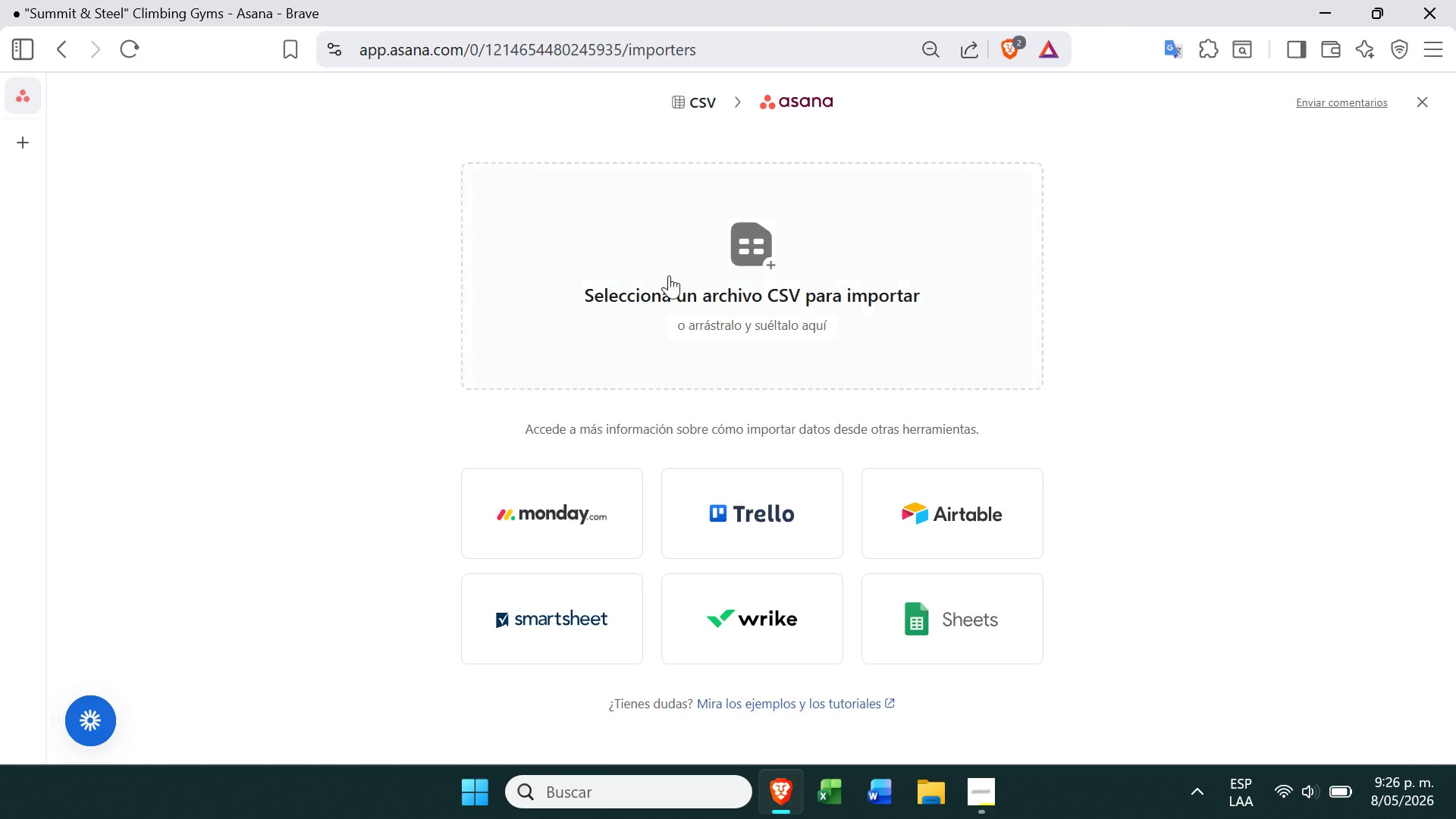 
left_click([669, 312])
 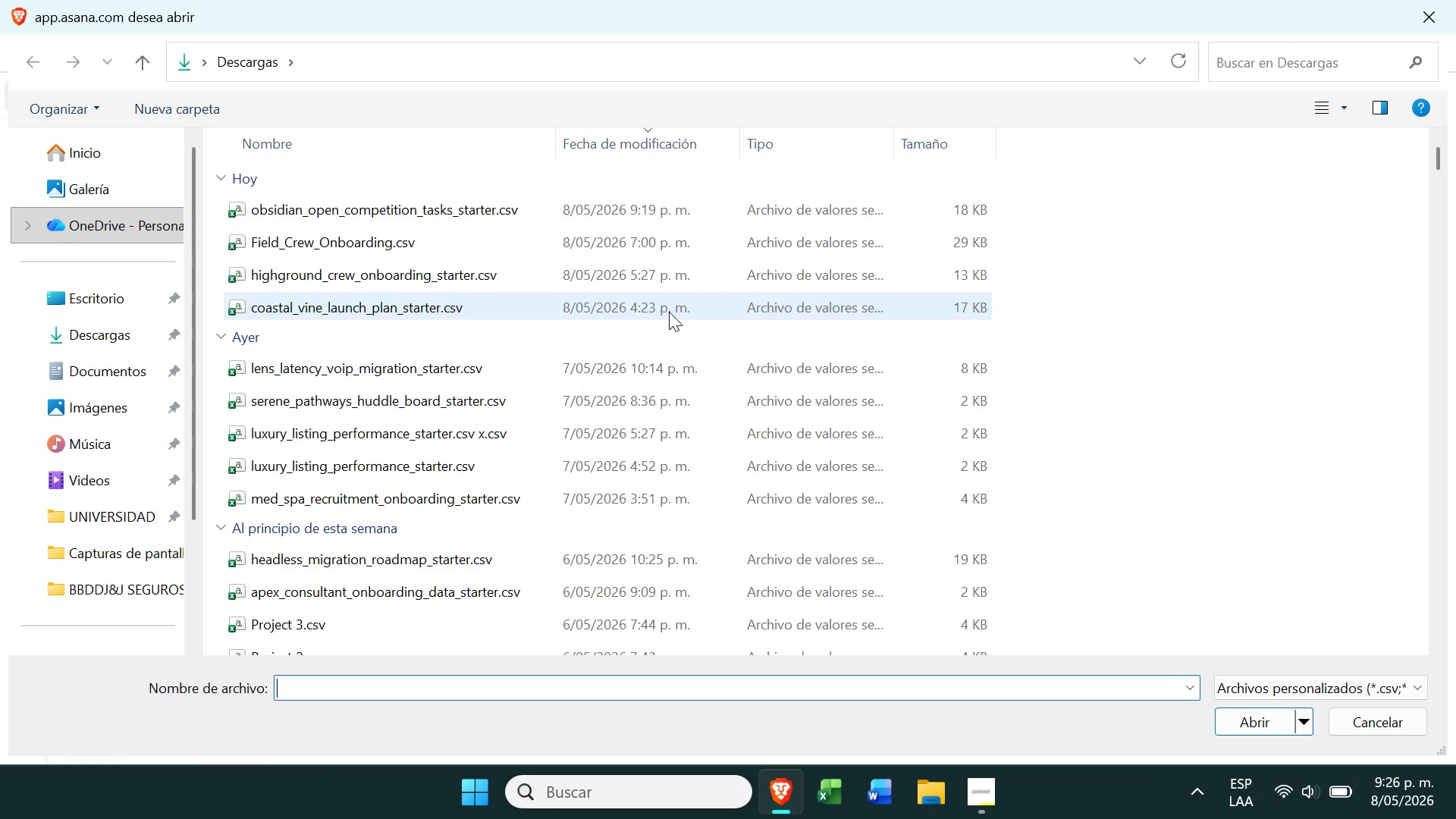 
left_click([485, 208])
 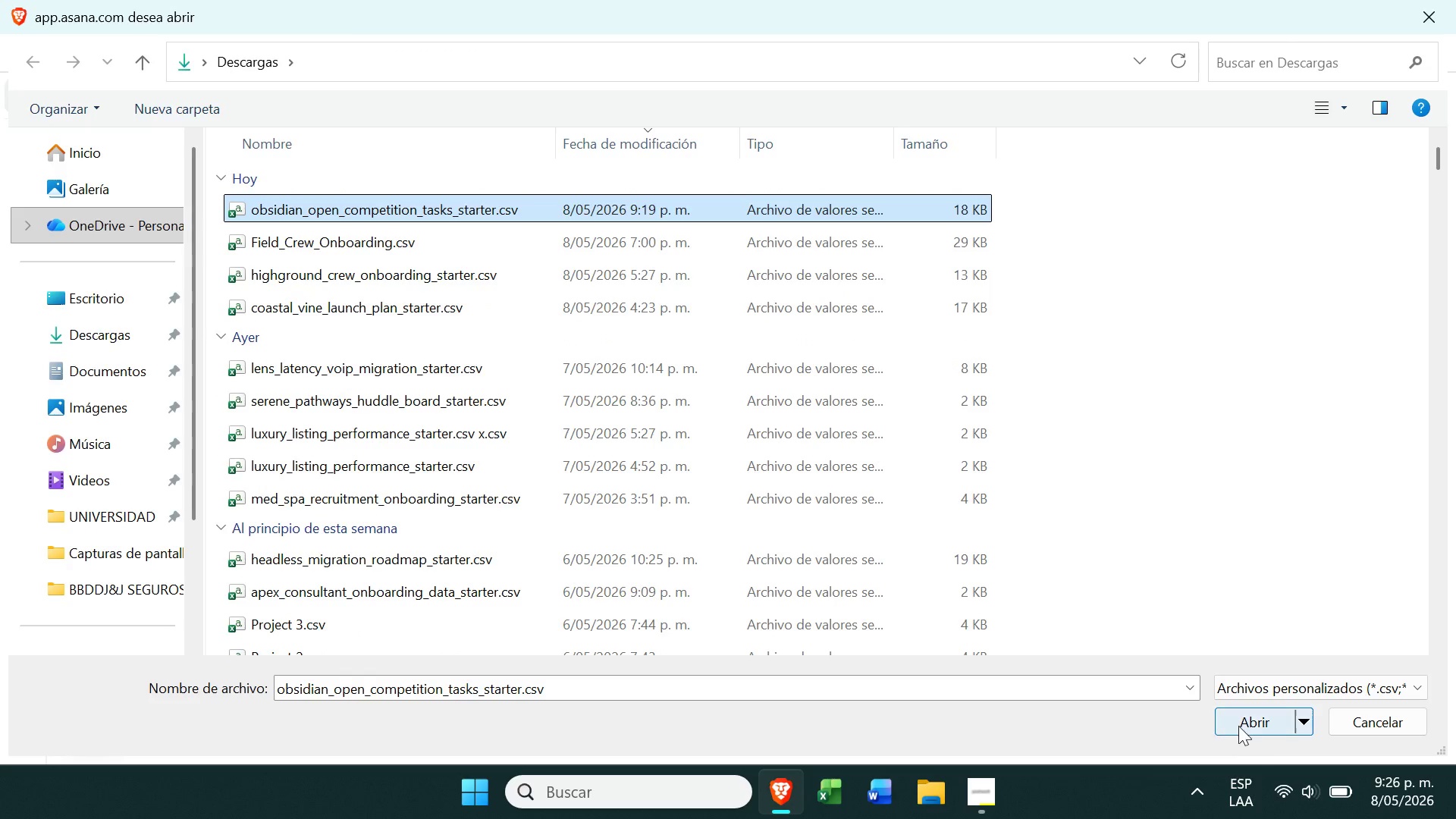 
left_click([1235, 723])
 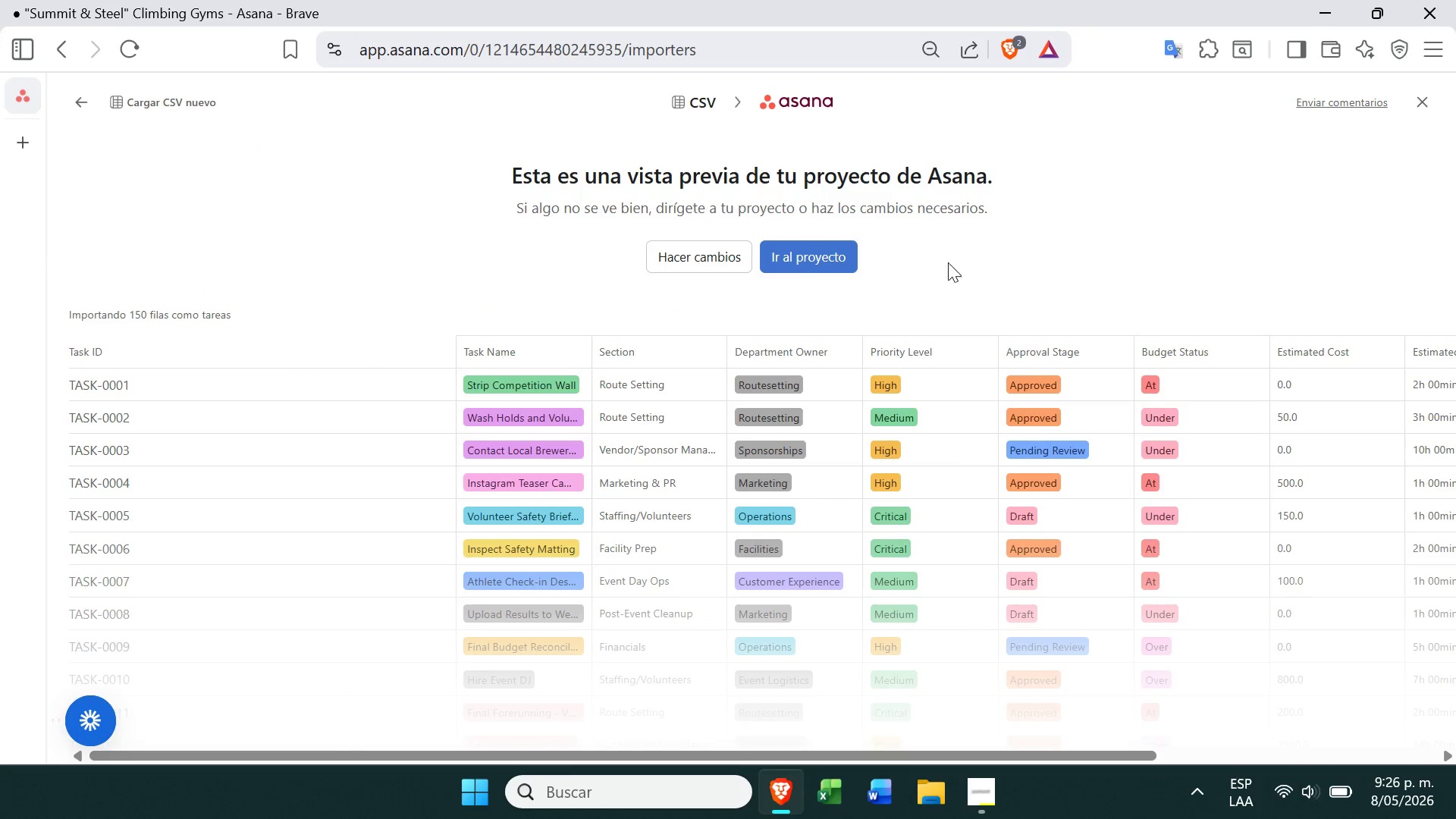 
left_click([777, 262])
 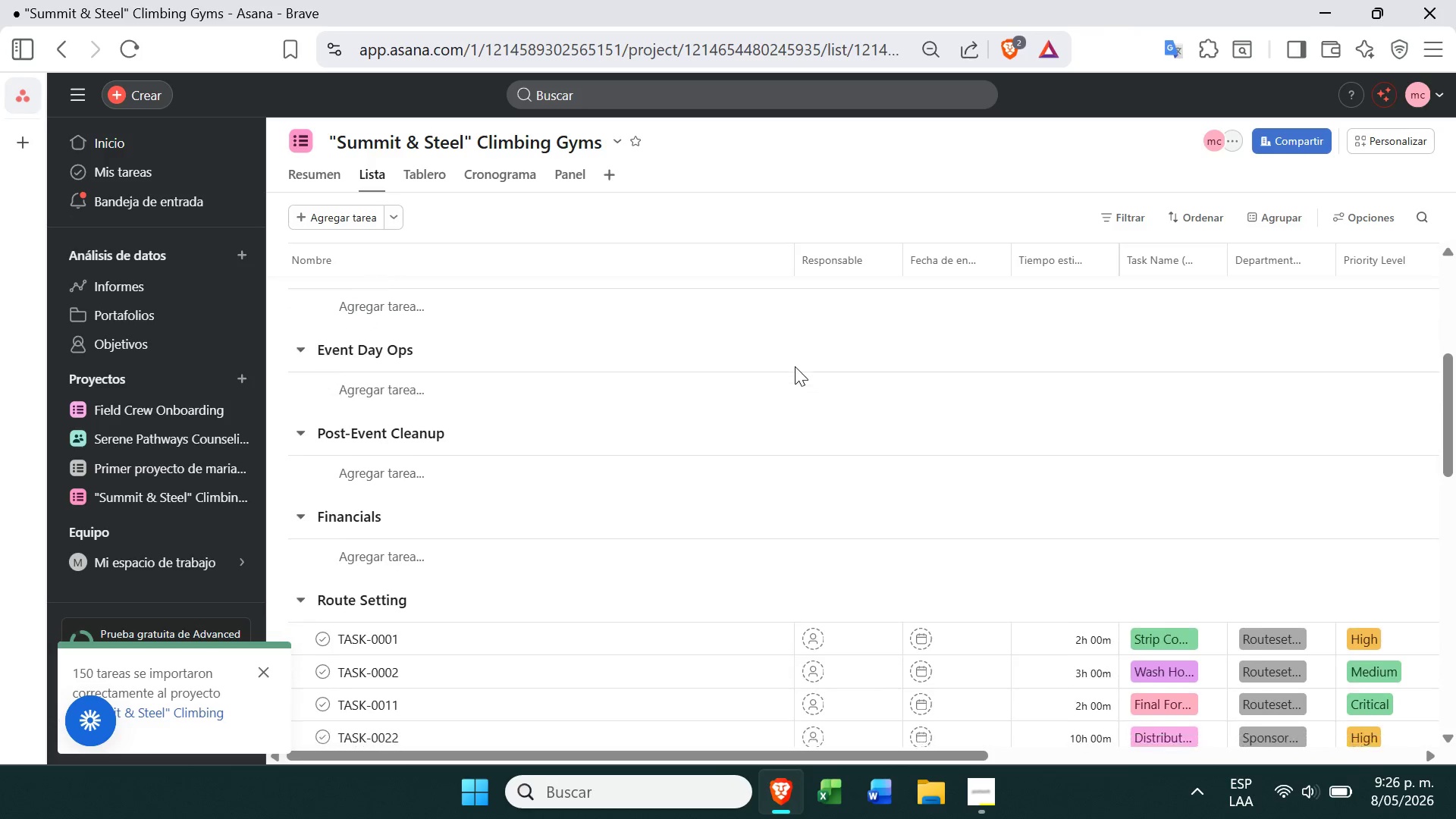 
wait(25.78)
 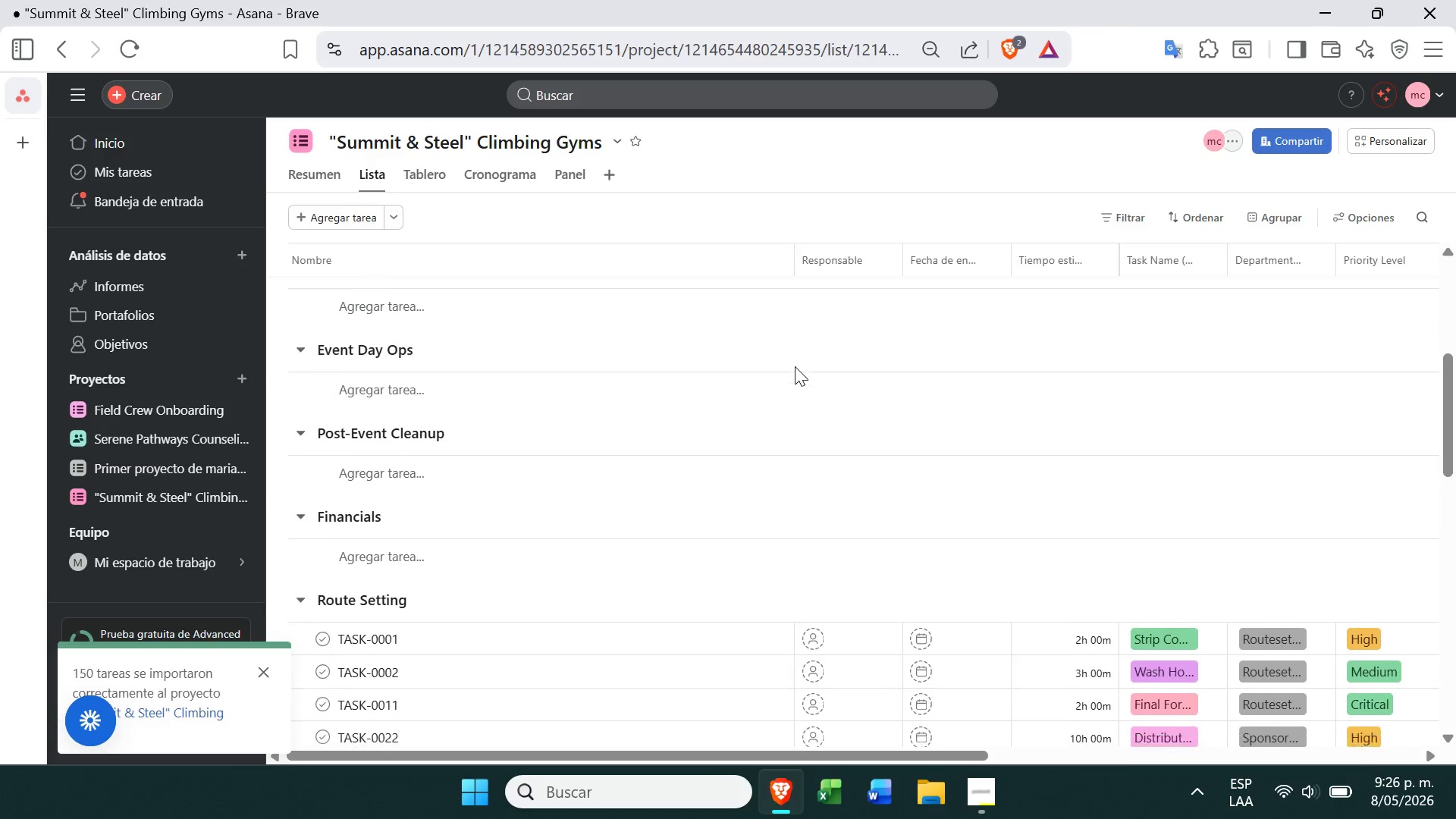 
left_click([425, 169])
 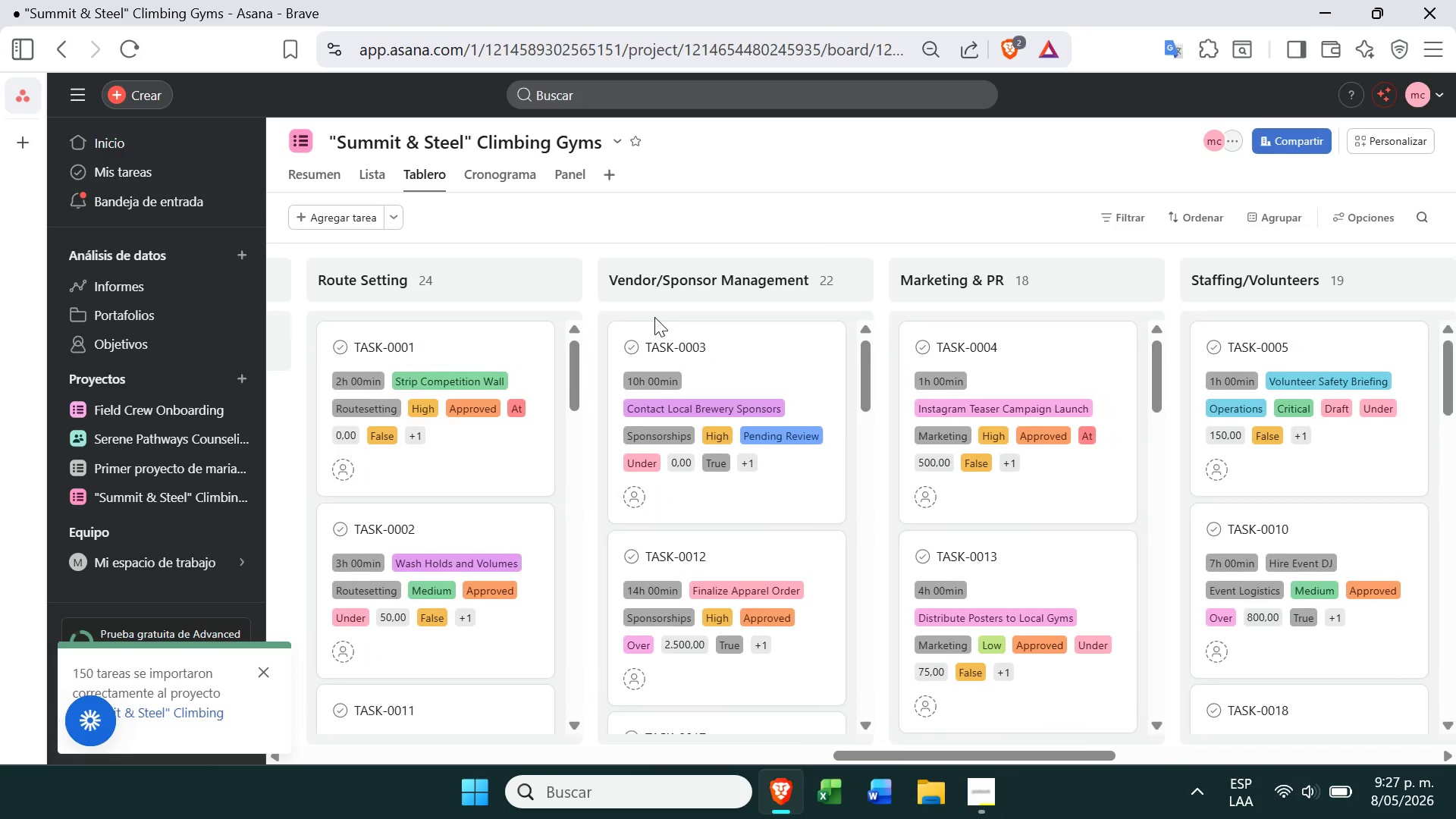 
wait(23.3)
 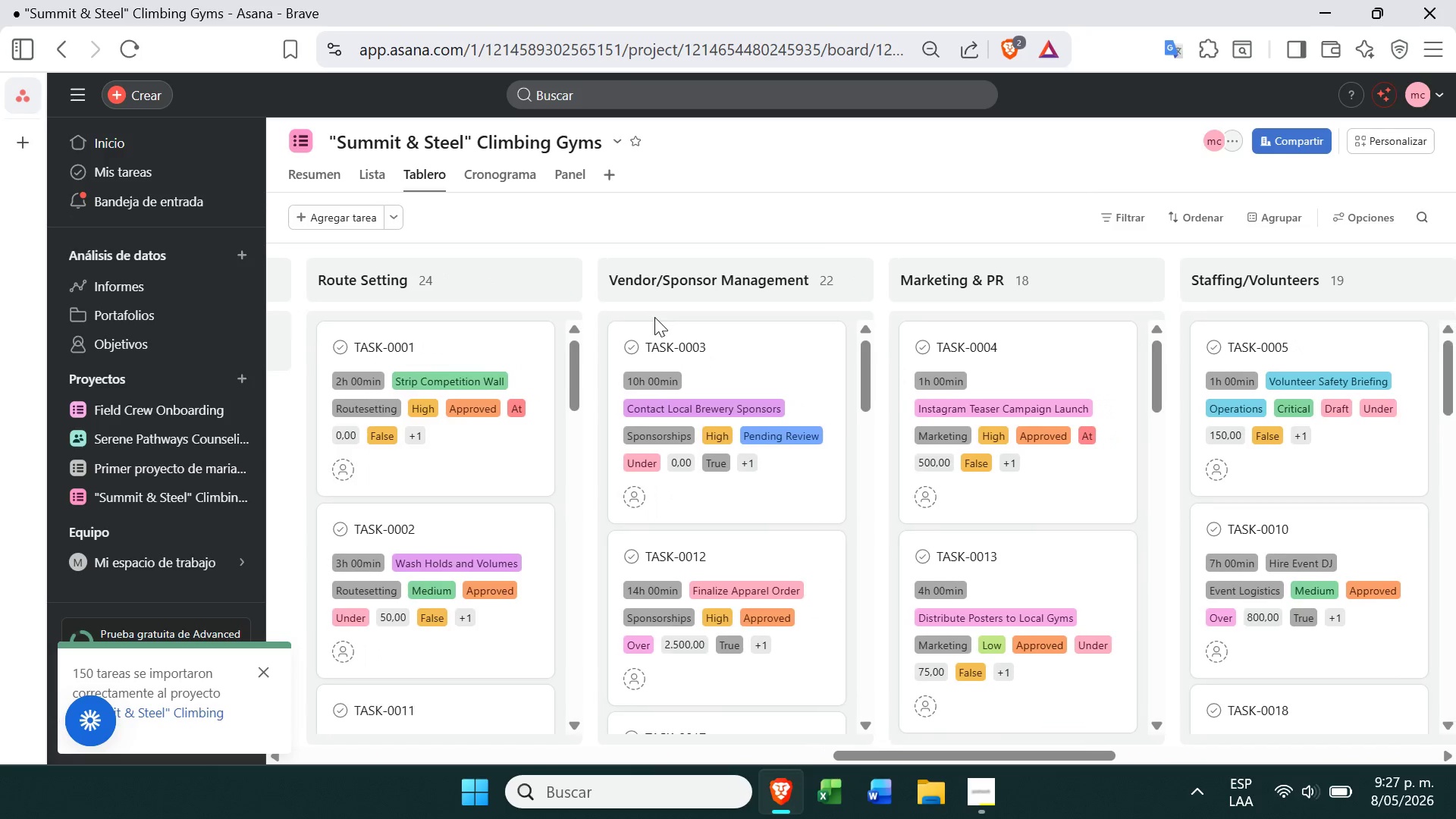 
left_click([1084, 278])
 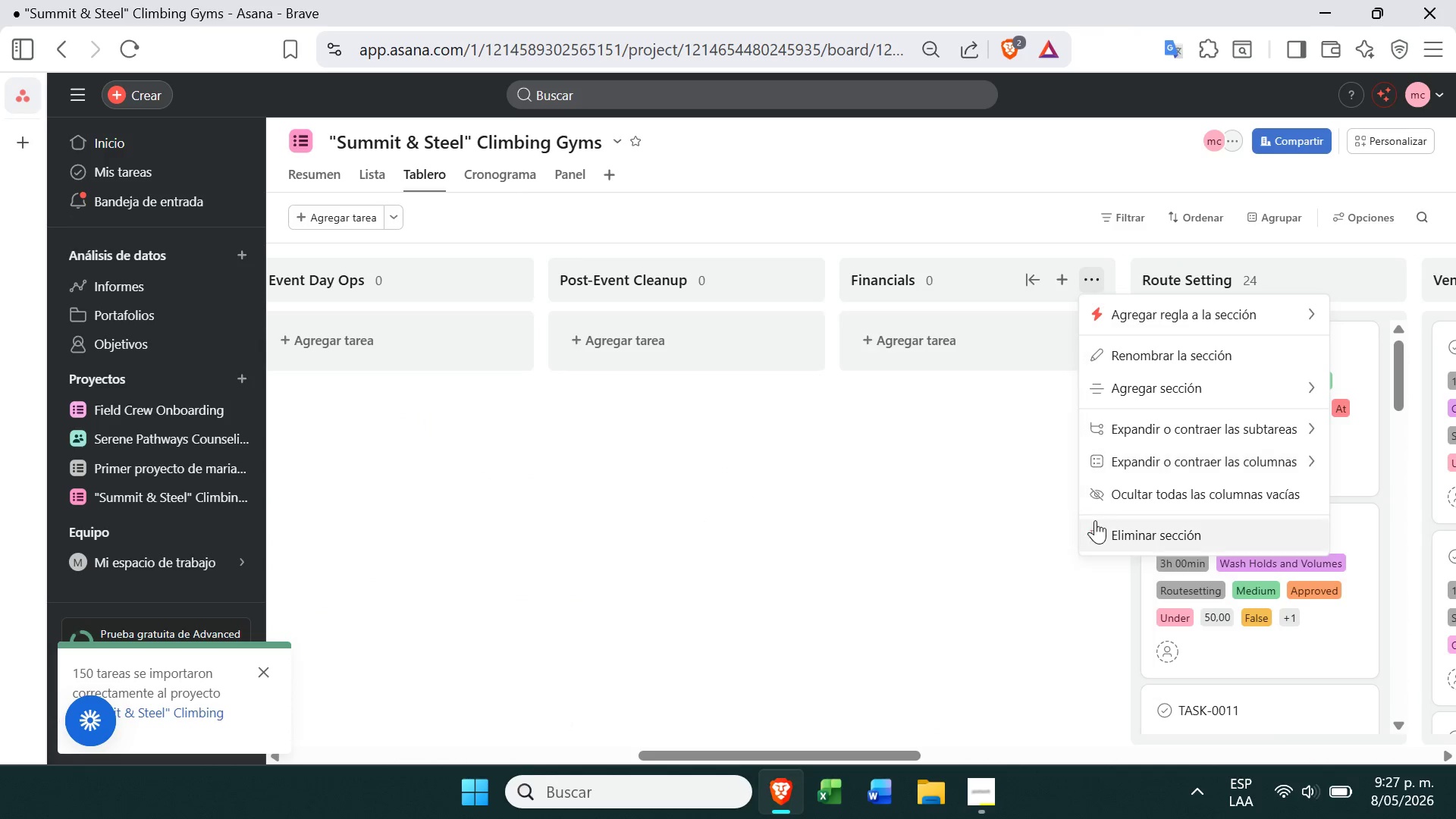 
left_click([1096, 521])
 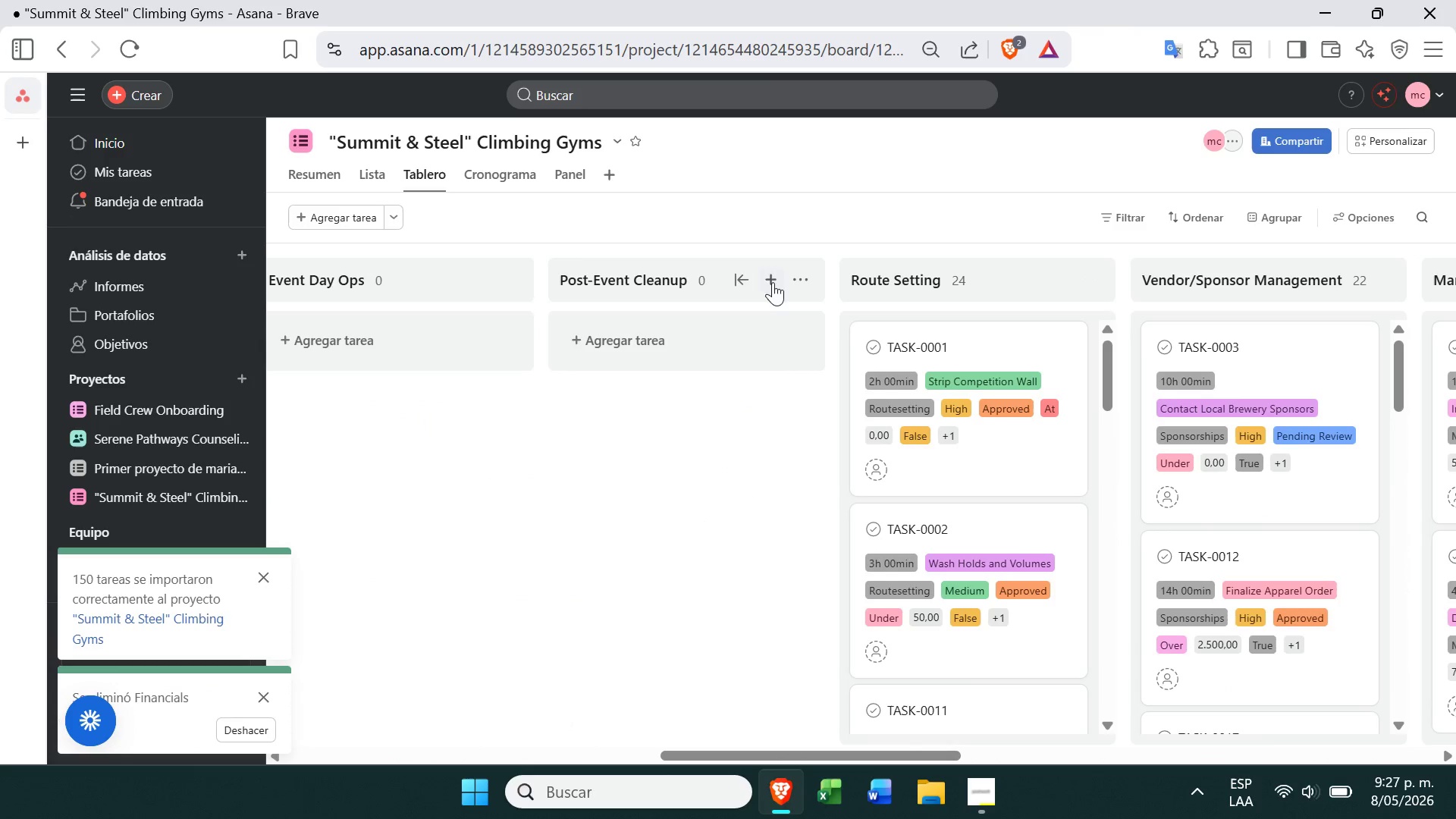 
left_click([789, 281])
 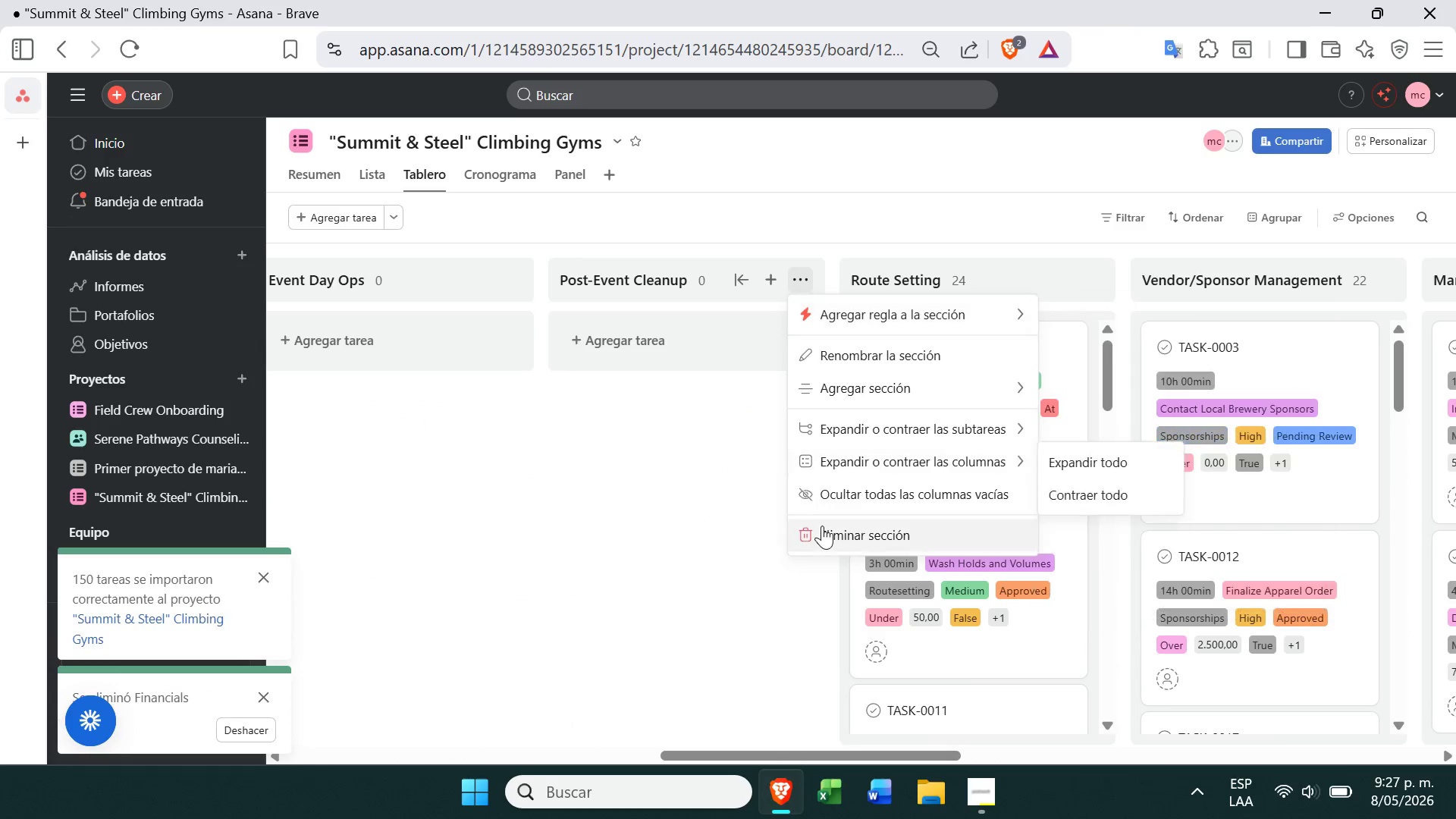 
left_click([825, 536])
 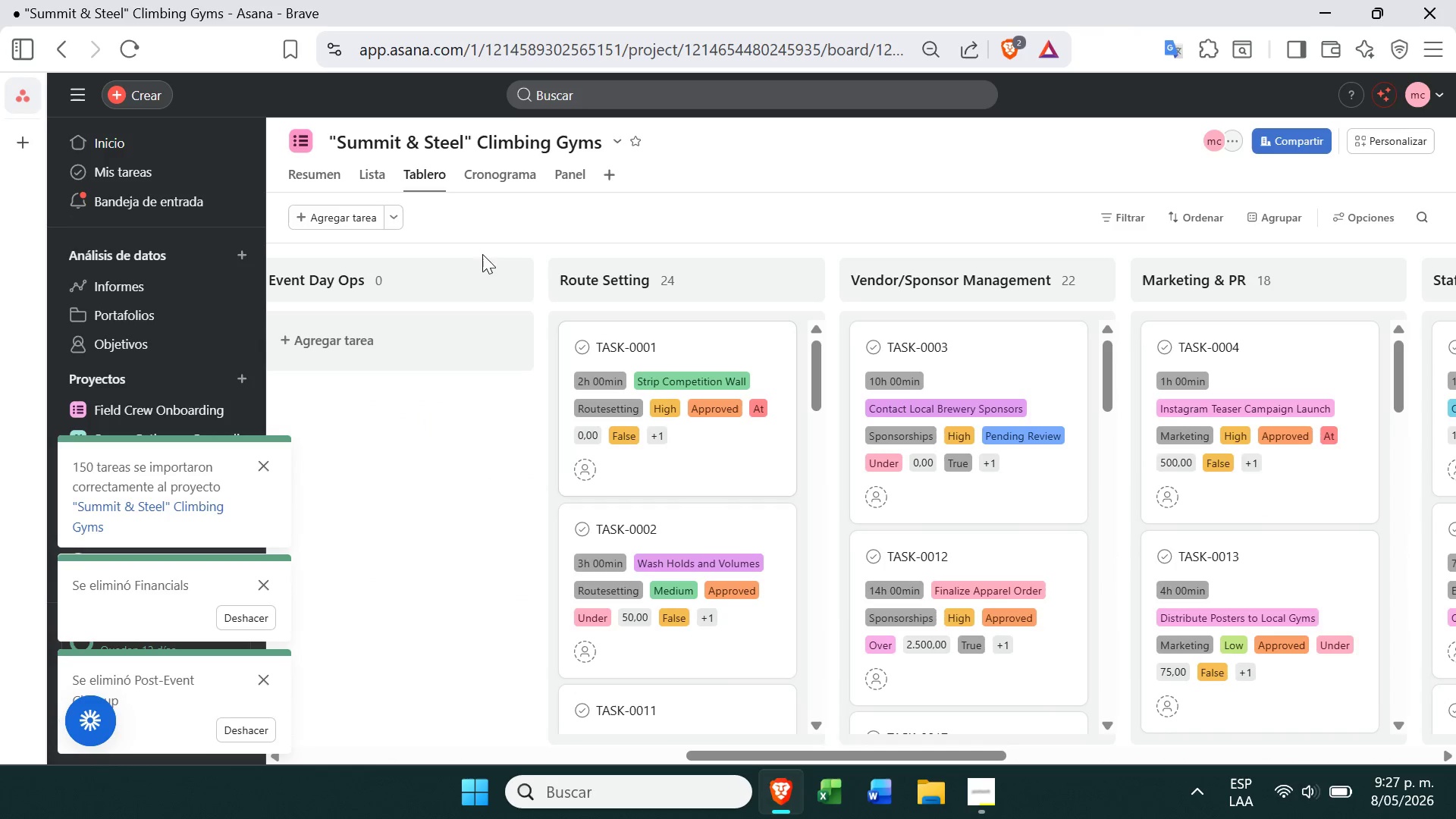 
left_click([520, 284])
 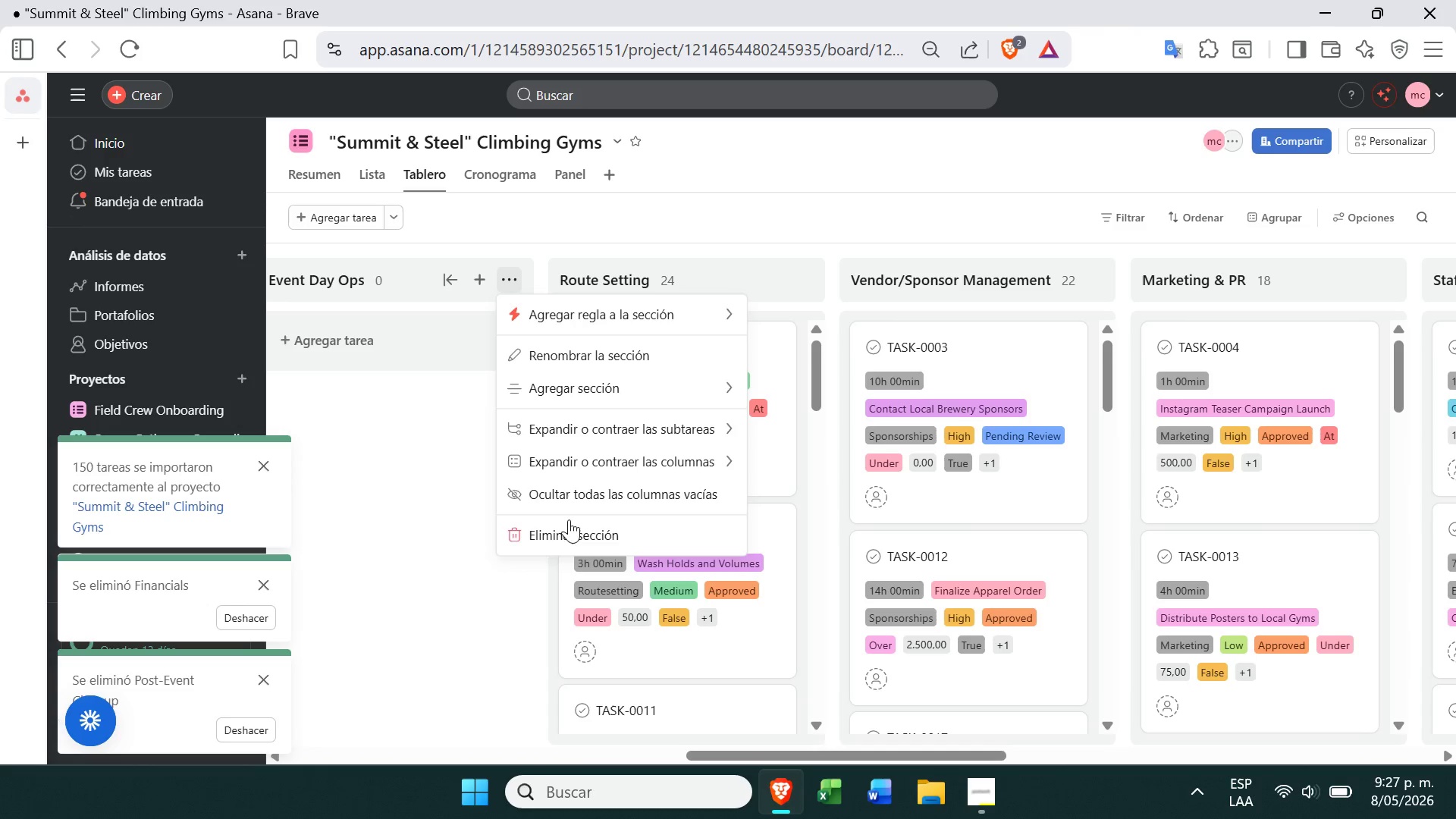 
left_click([566, 526])
 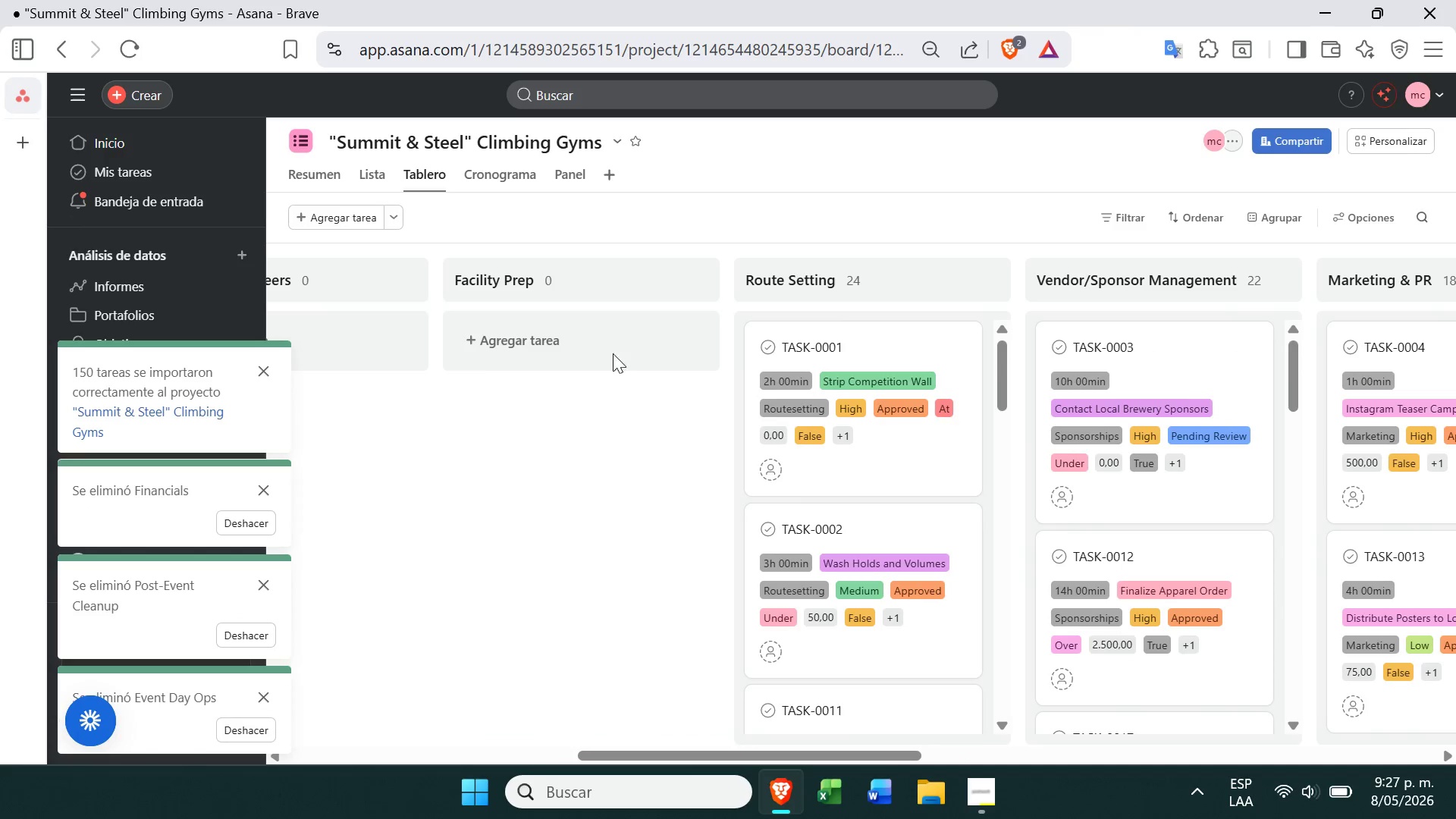 
left_click([693, 281])
 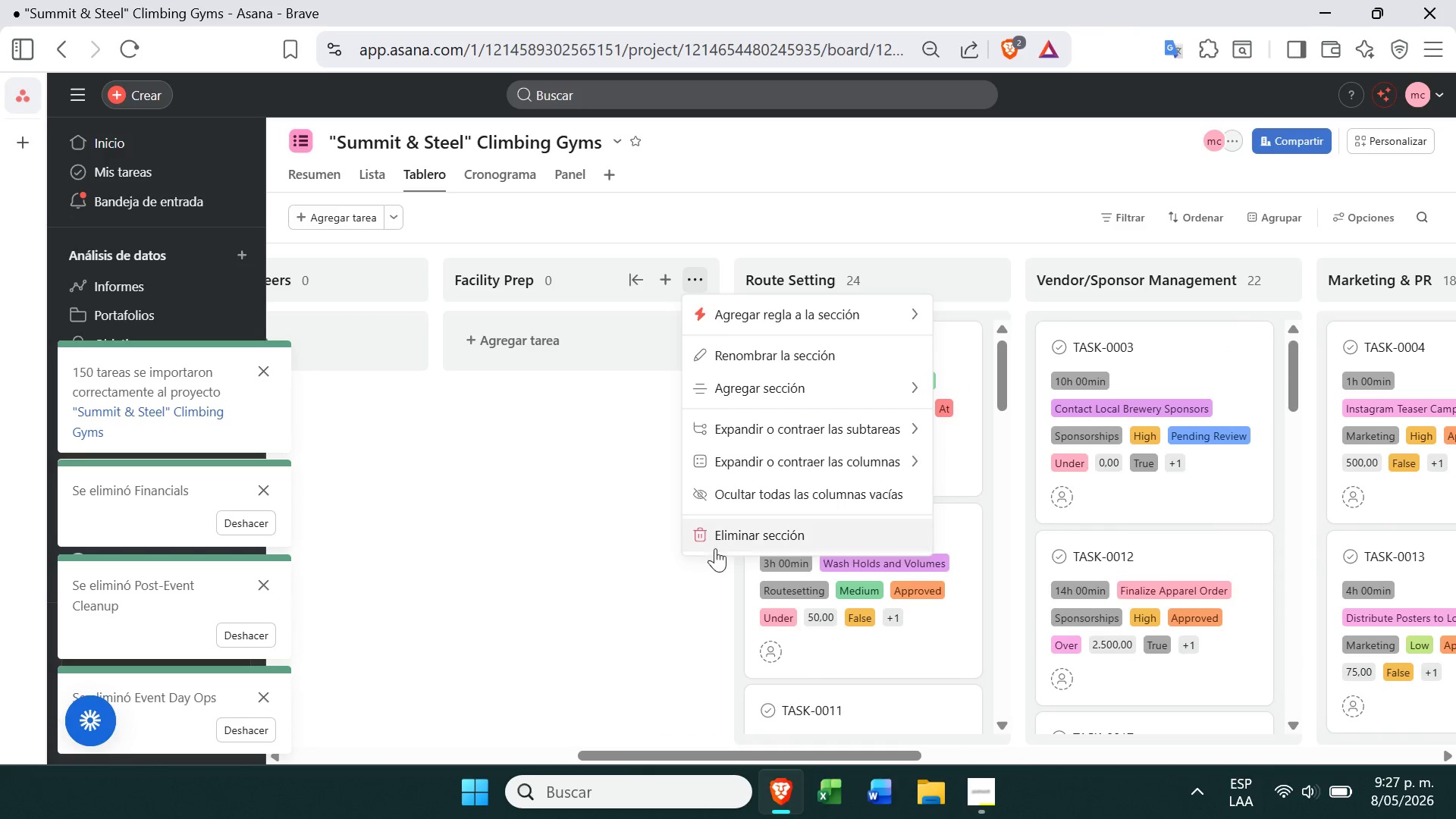 
left_click([722, 535])
 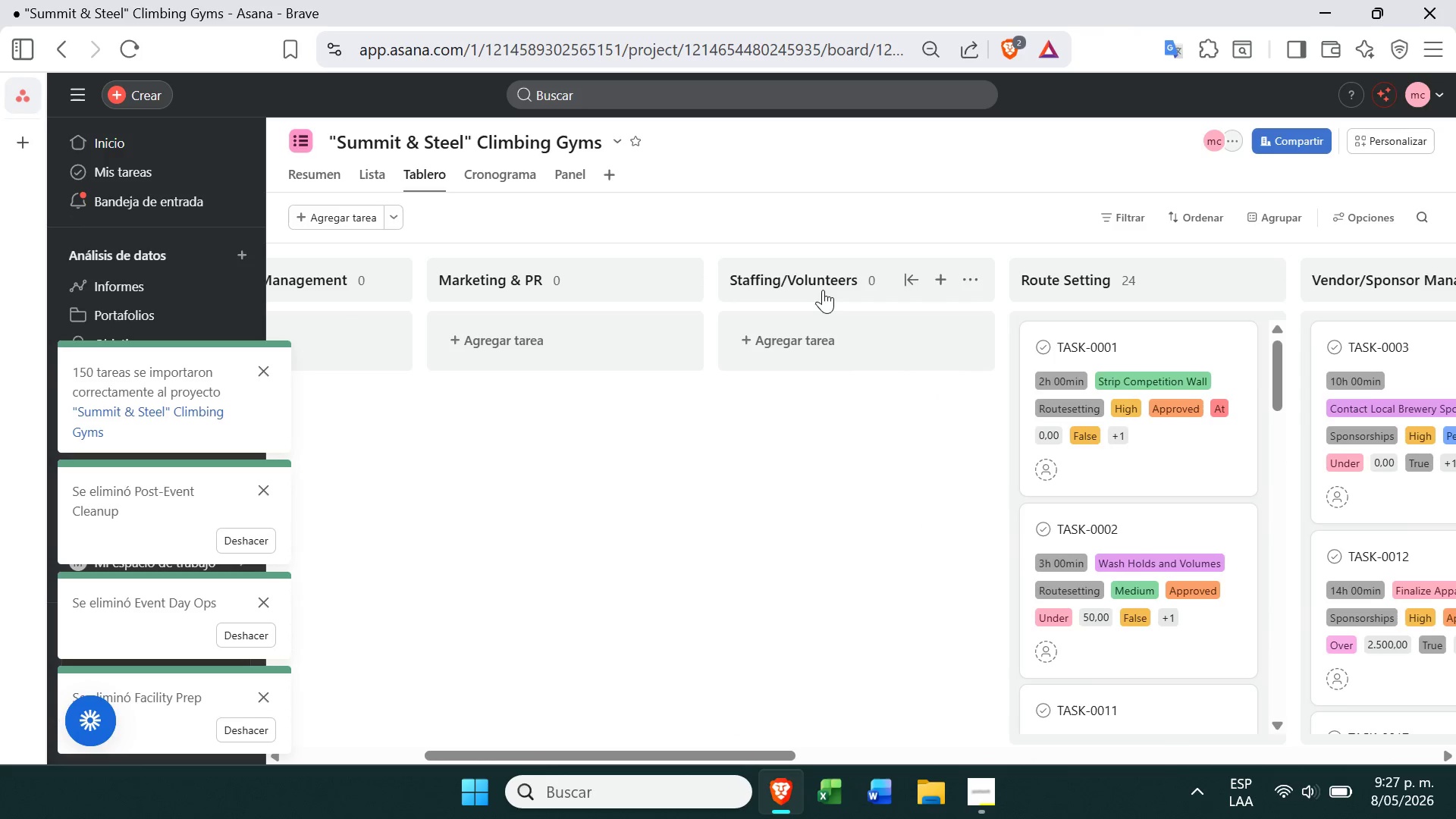 
left_click([974, 278])
 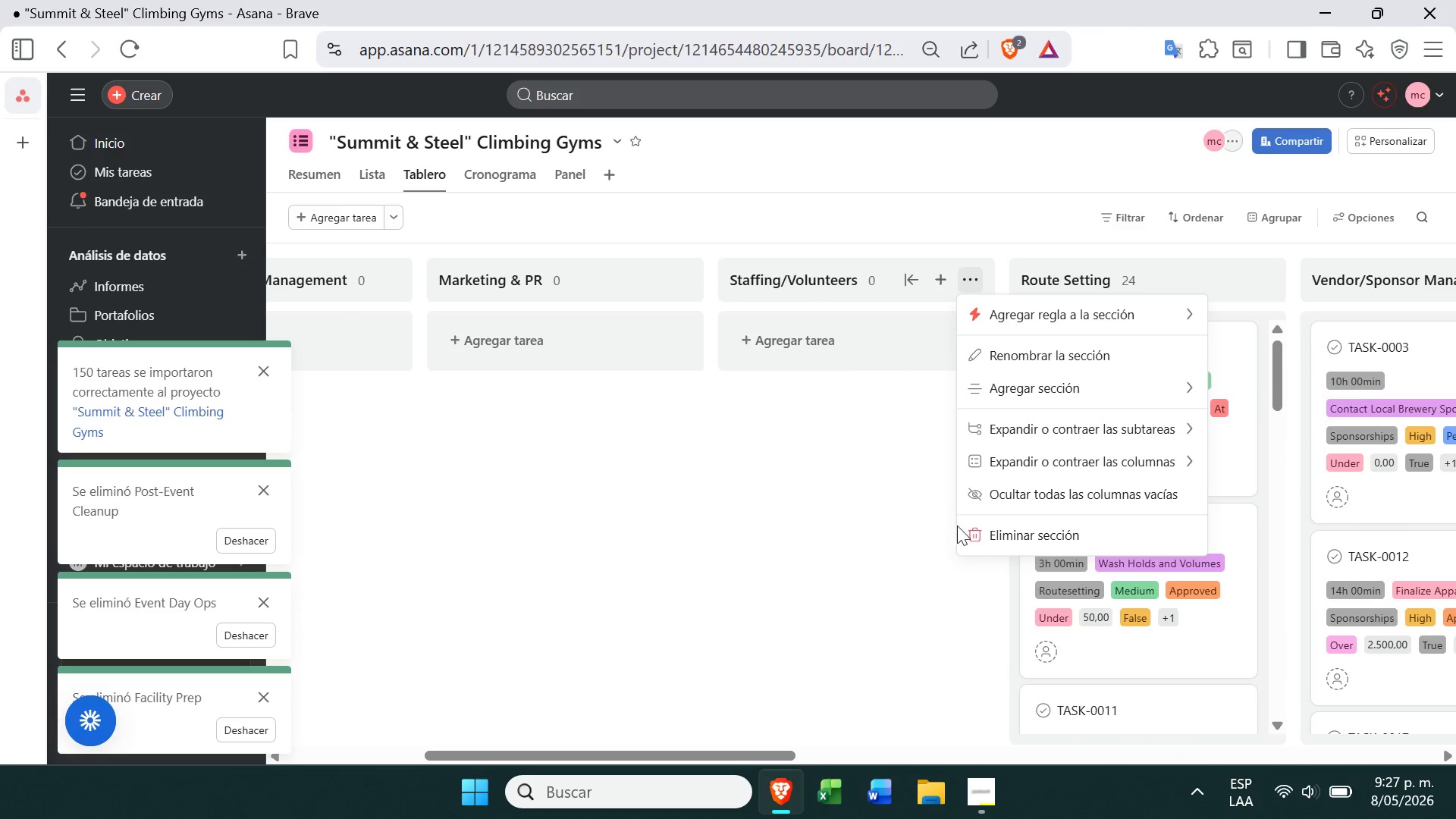 
left_click([977, 538])
 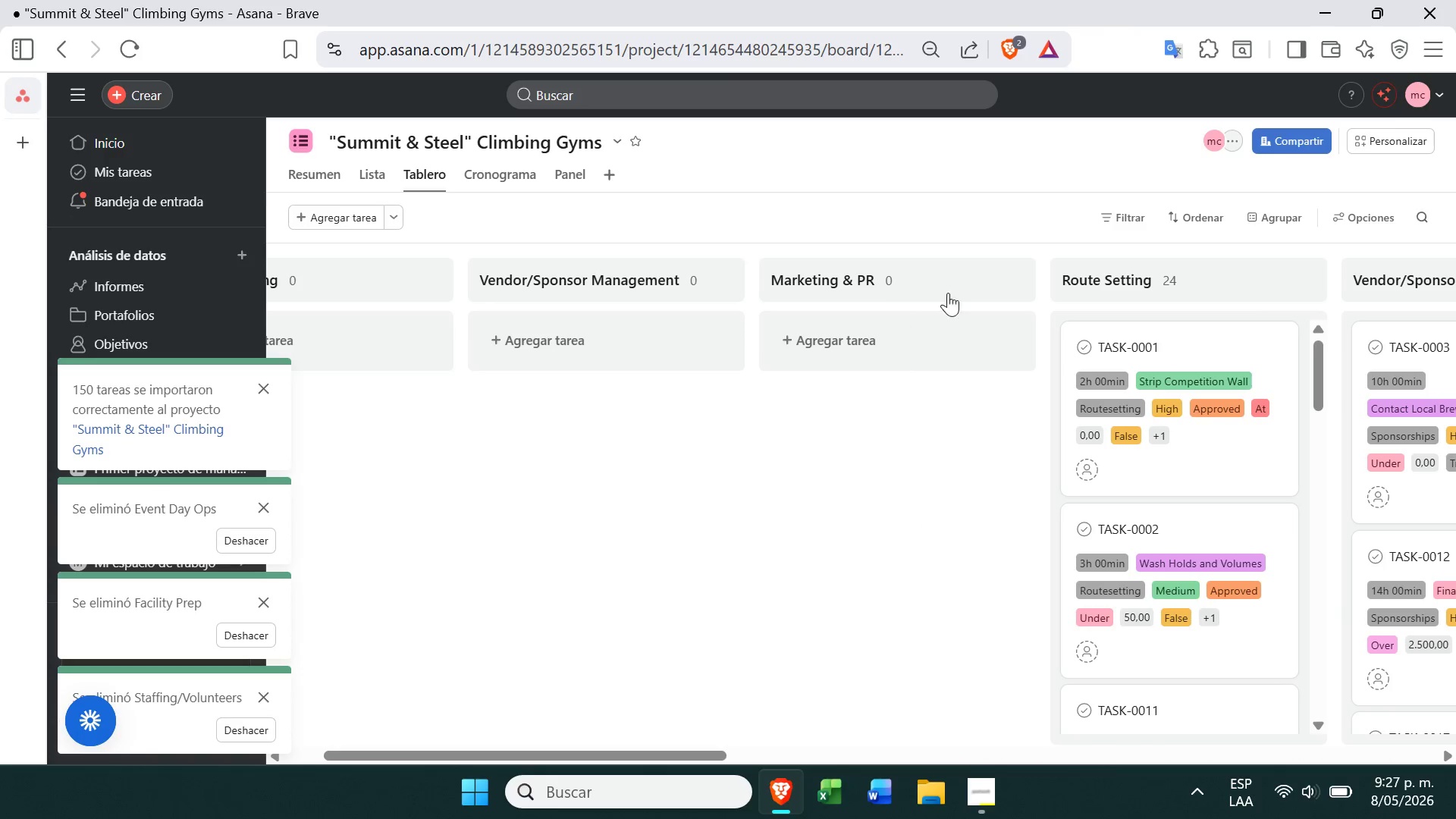 
left_click([1010, 293])
 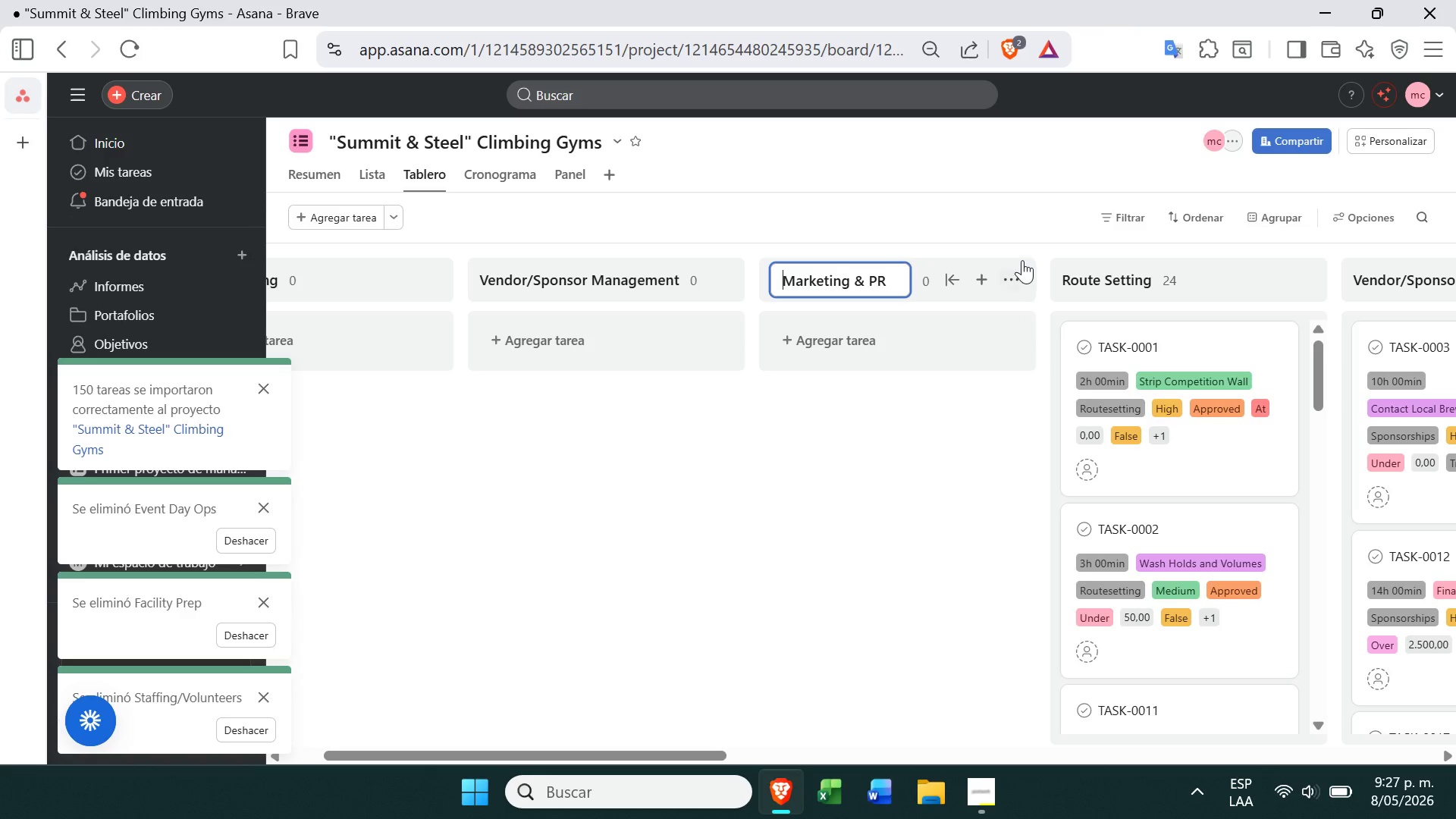 
left_click([1021, 260])
 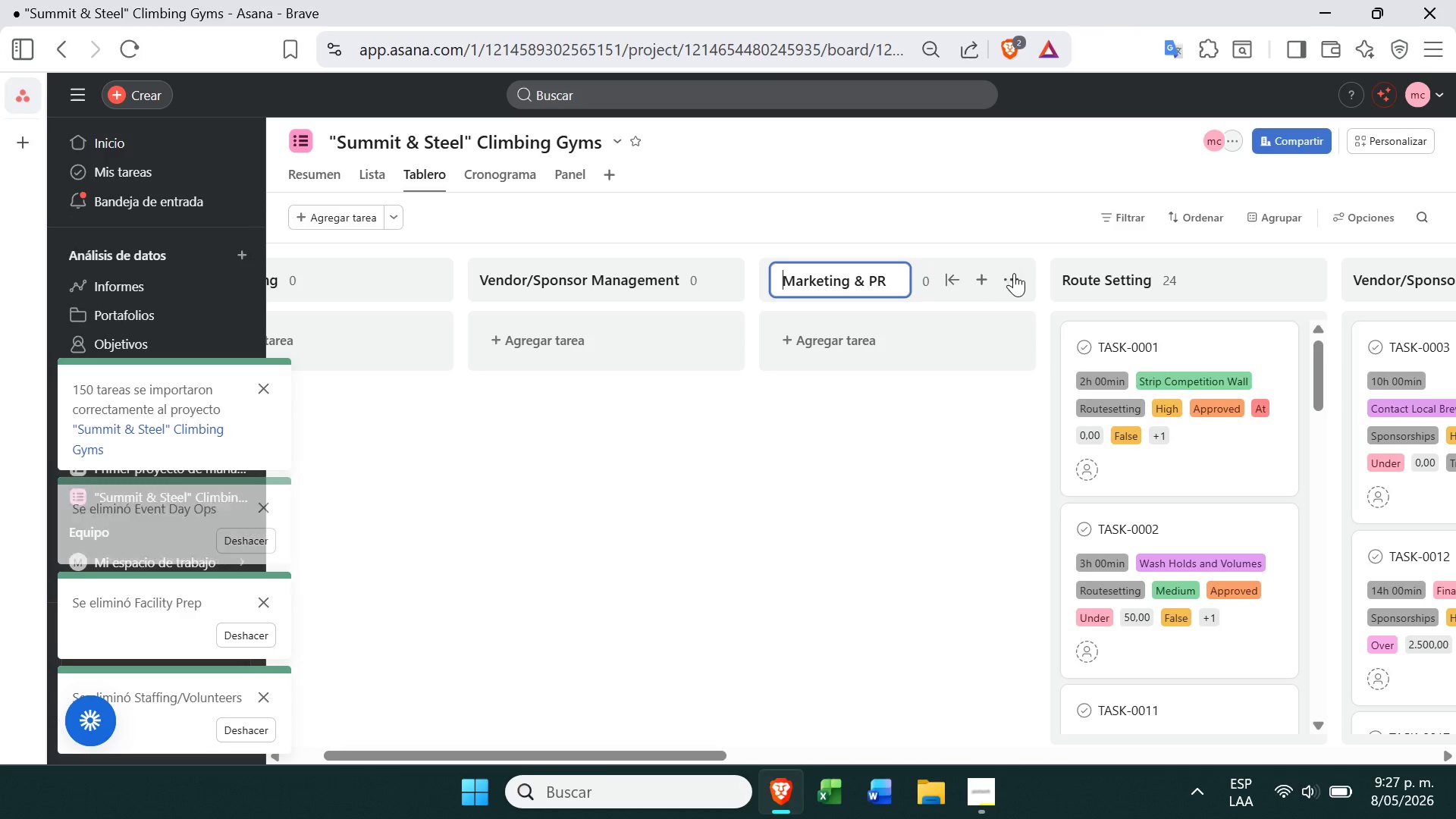 
left_click([1012, 275])
 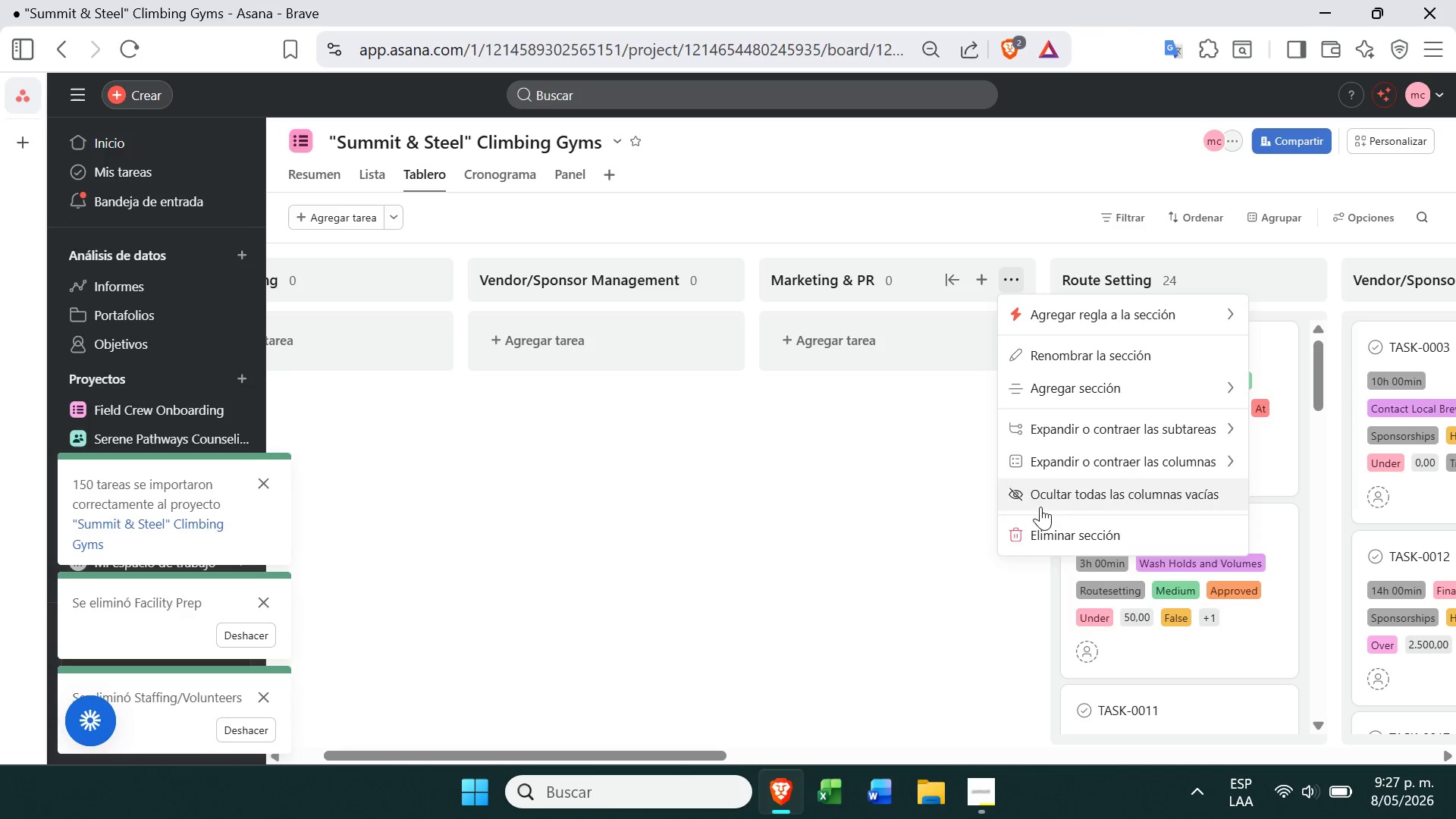 
left_click([1041, 521])
 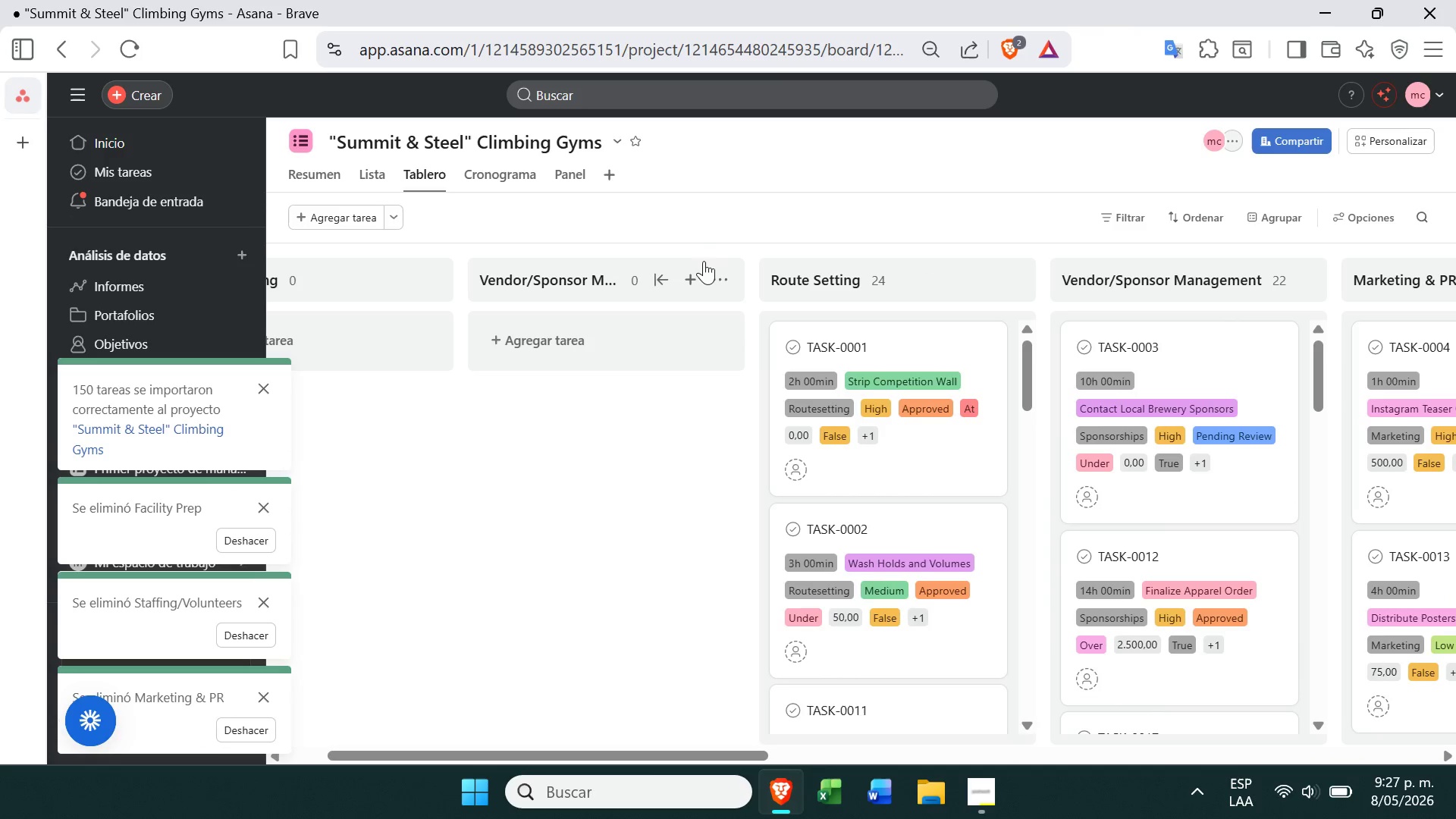 
left_click([716, 275])
 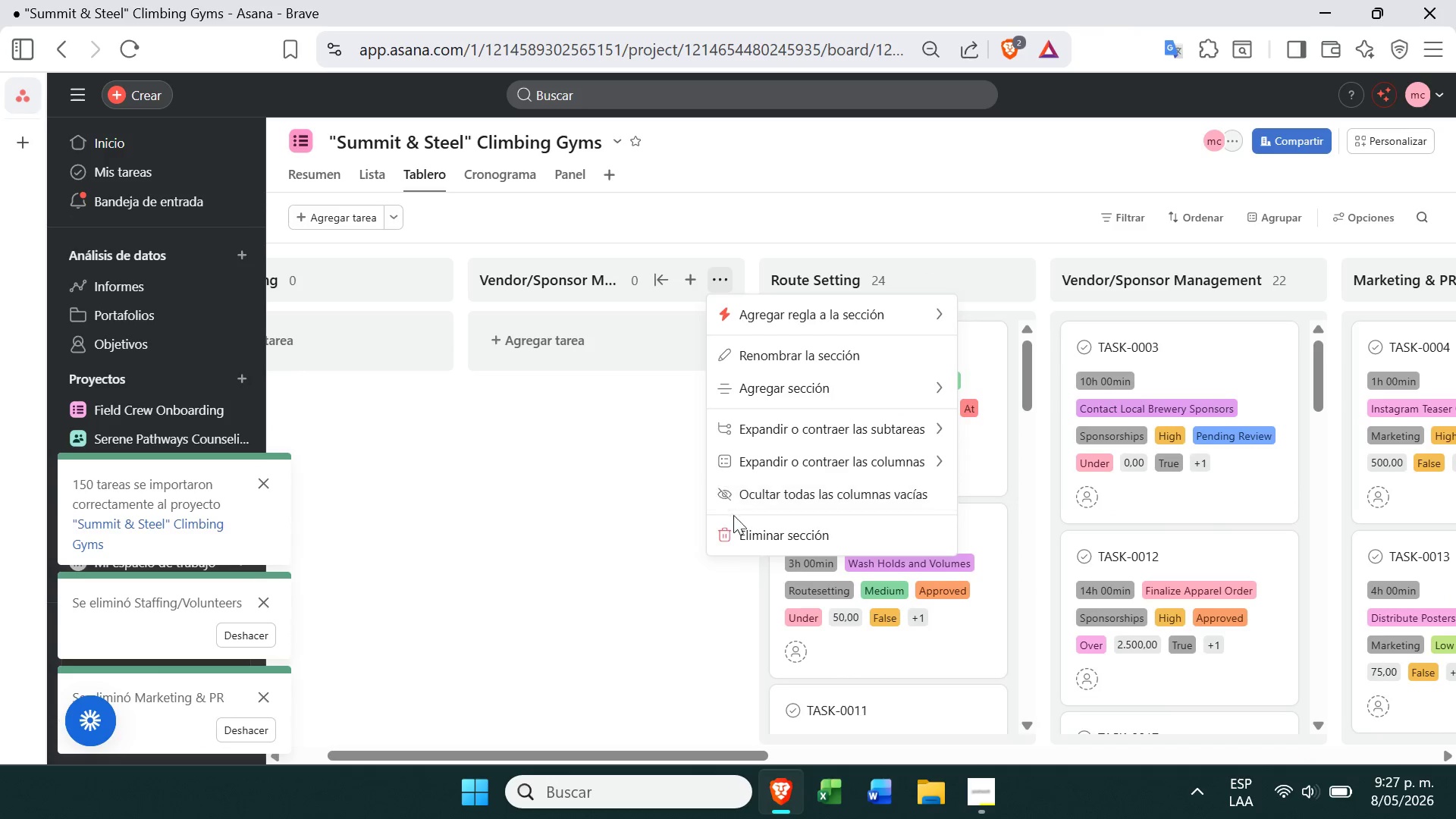 
left_click([739, 526])
 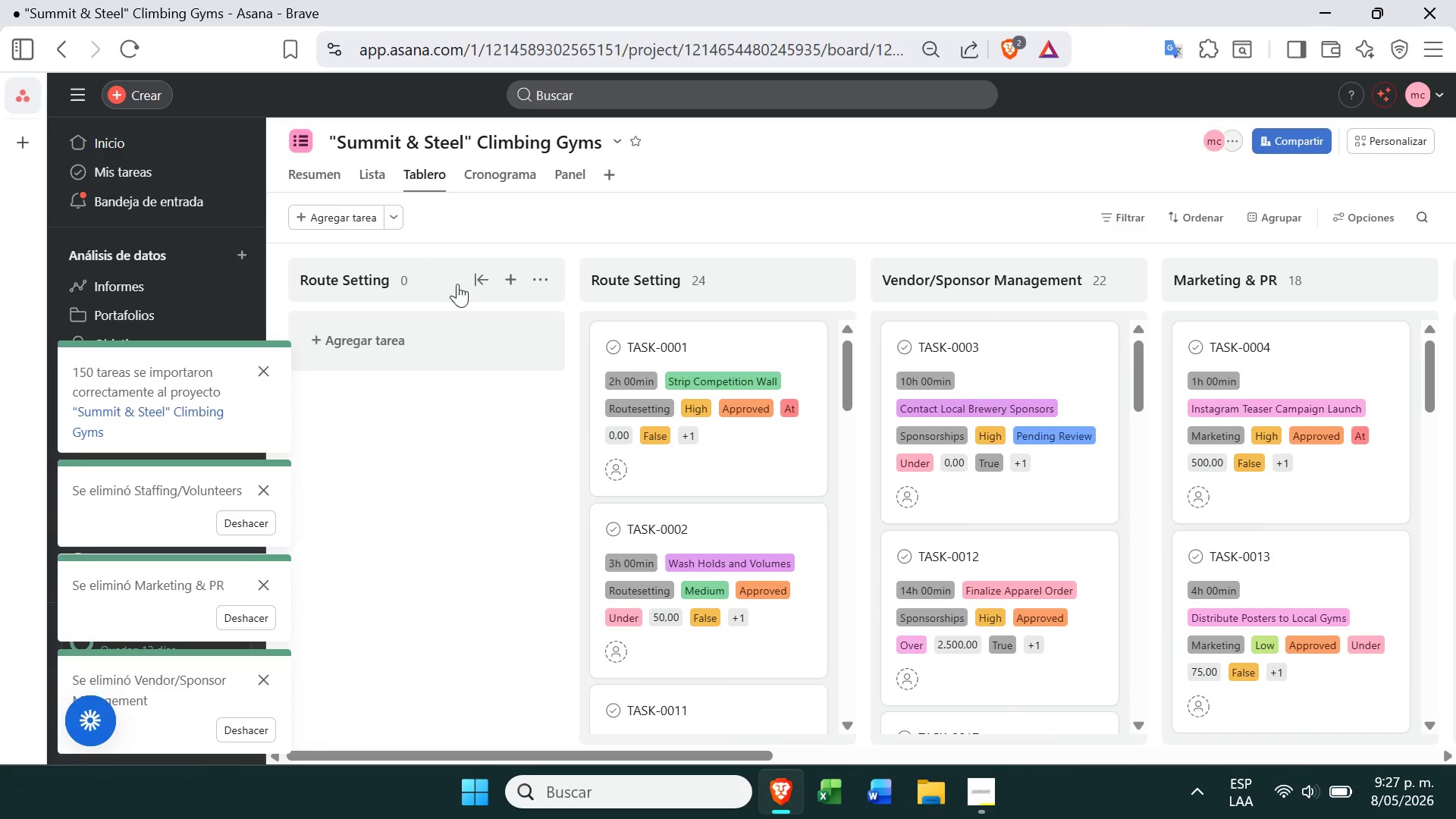 
left_click([536, 281])
 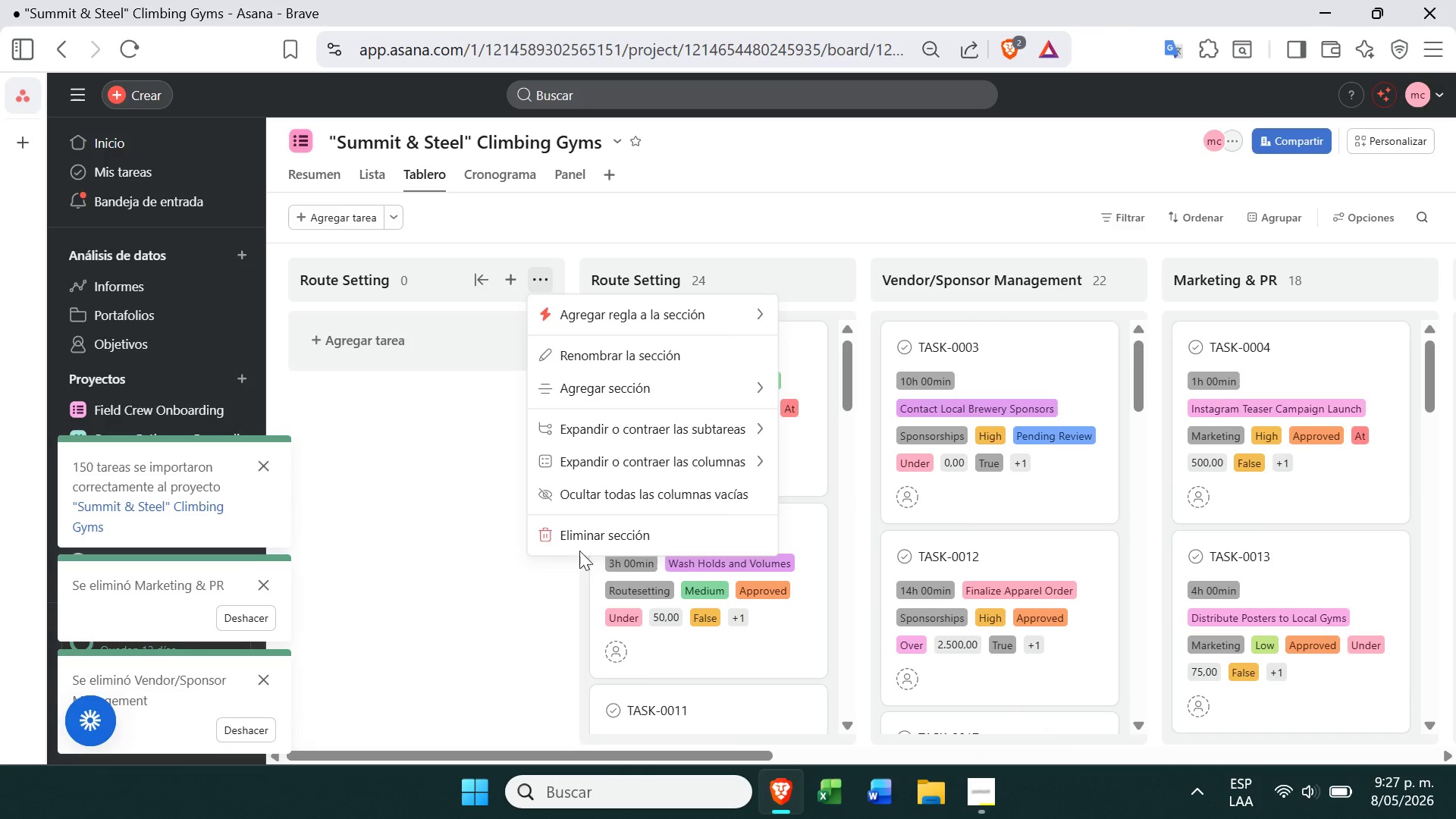 
left_click([579, 550])
 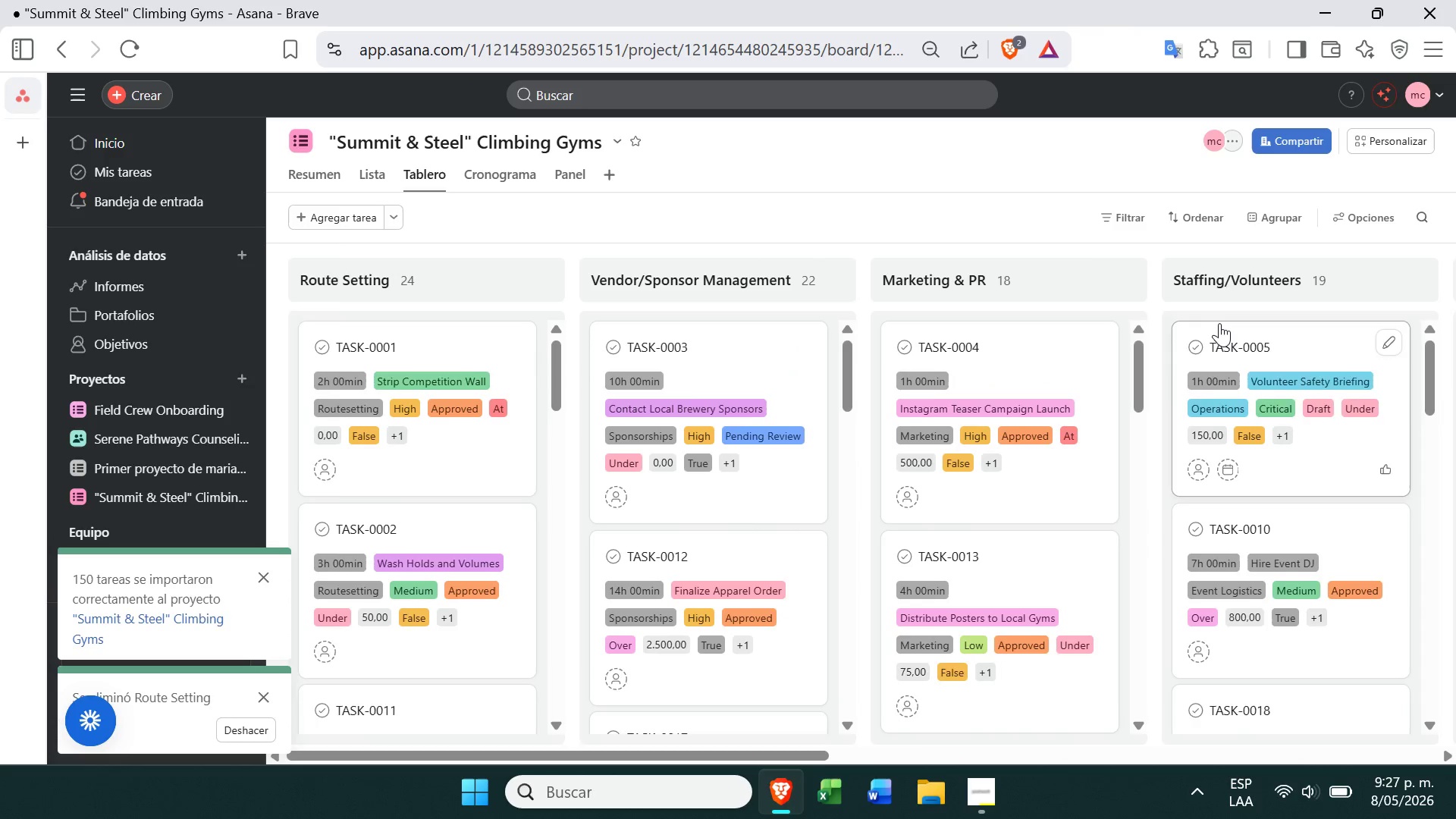 
wait(14.39)
 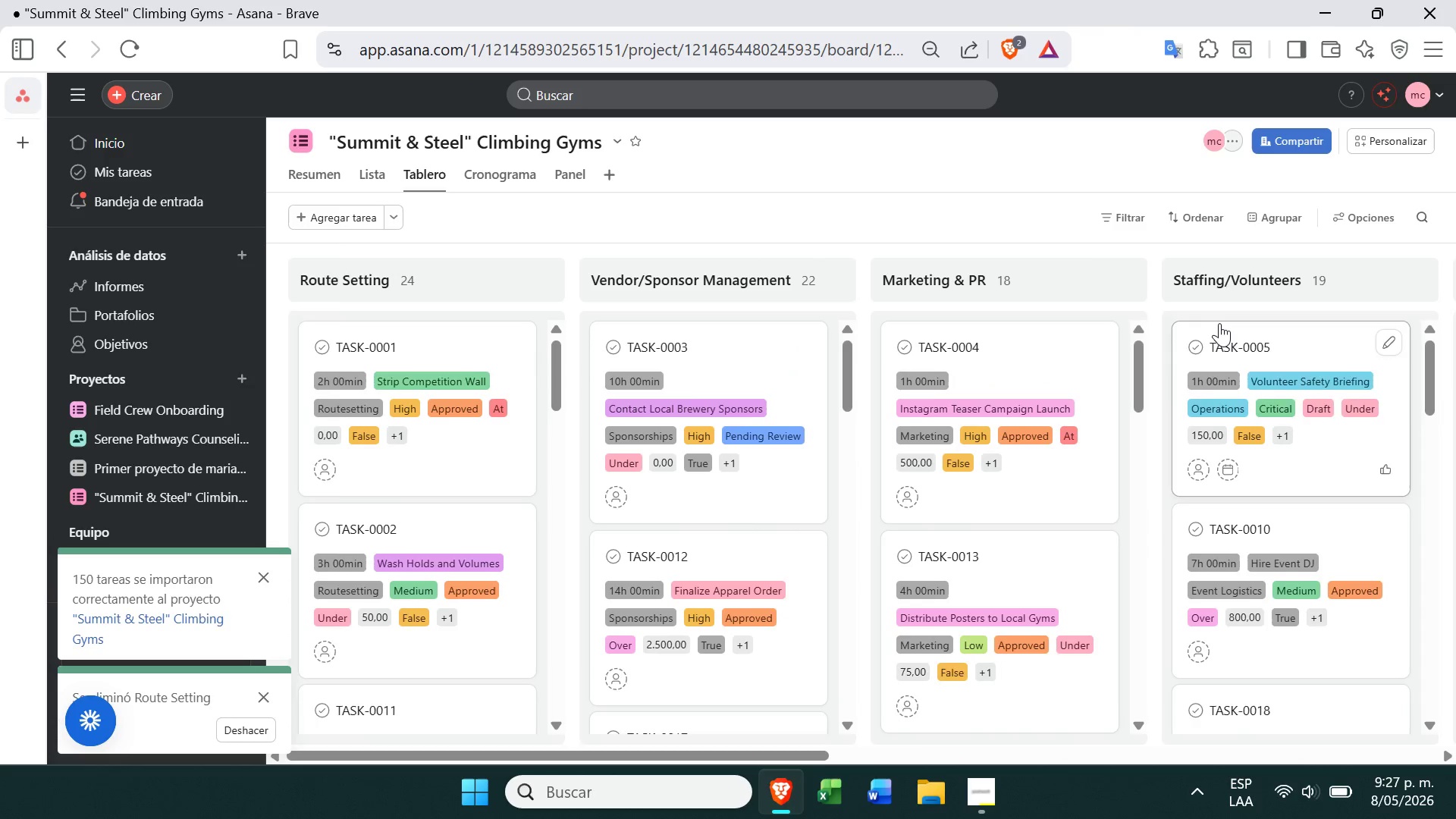 
left_click([1413, 148])
 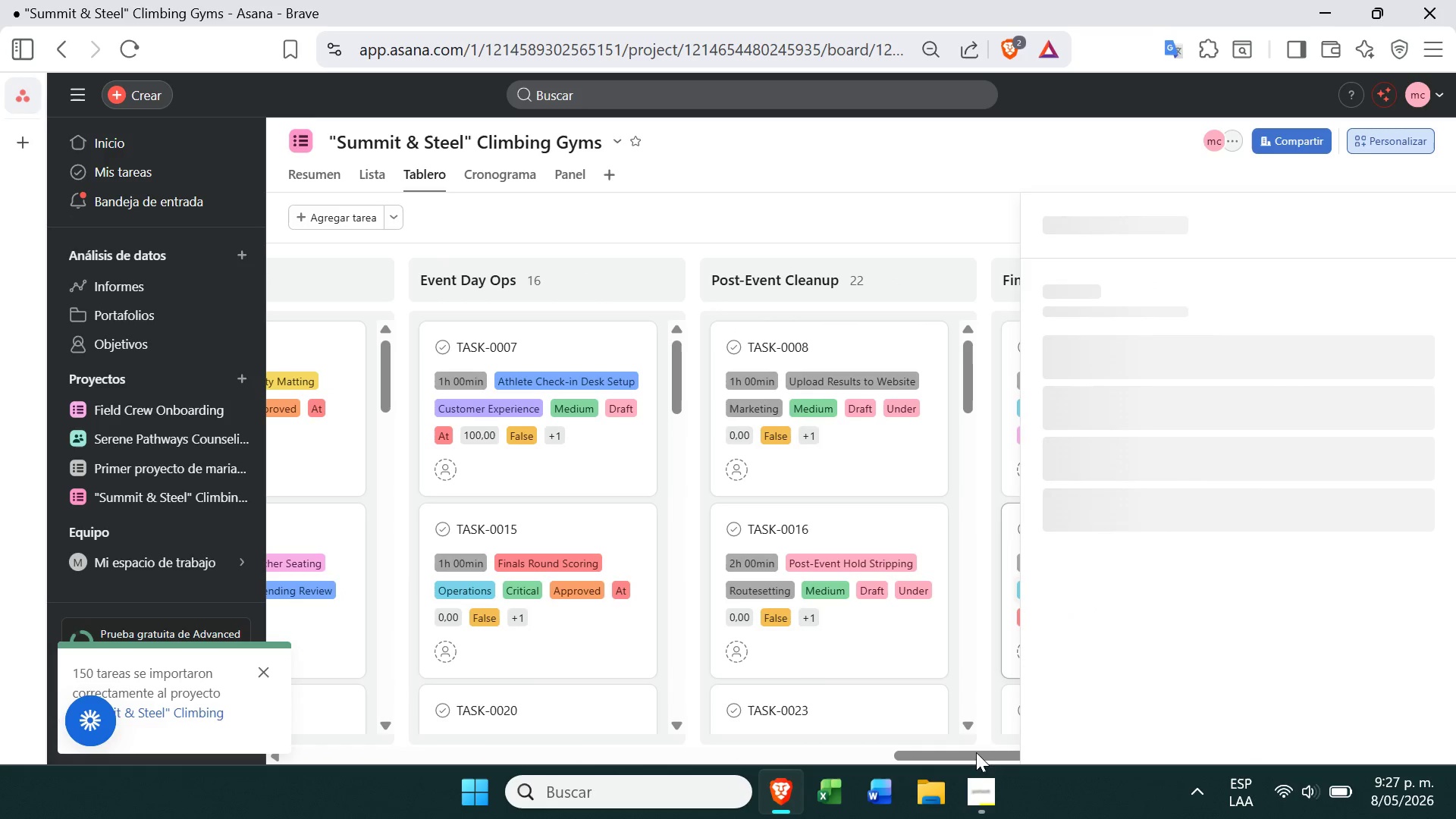 
left_click([972, 788])